 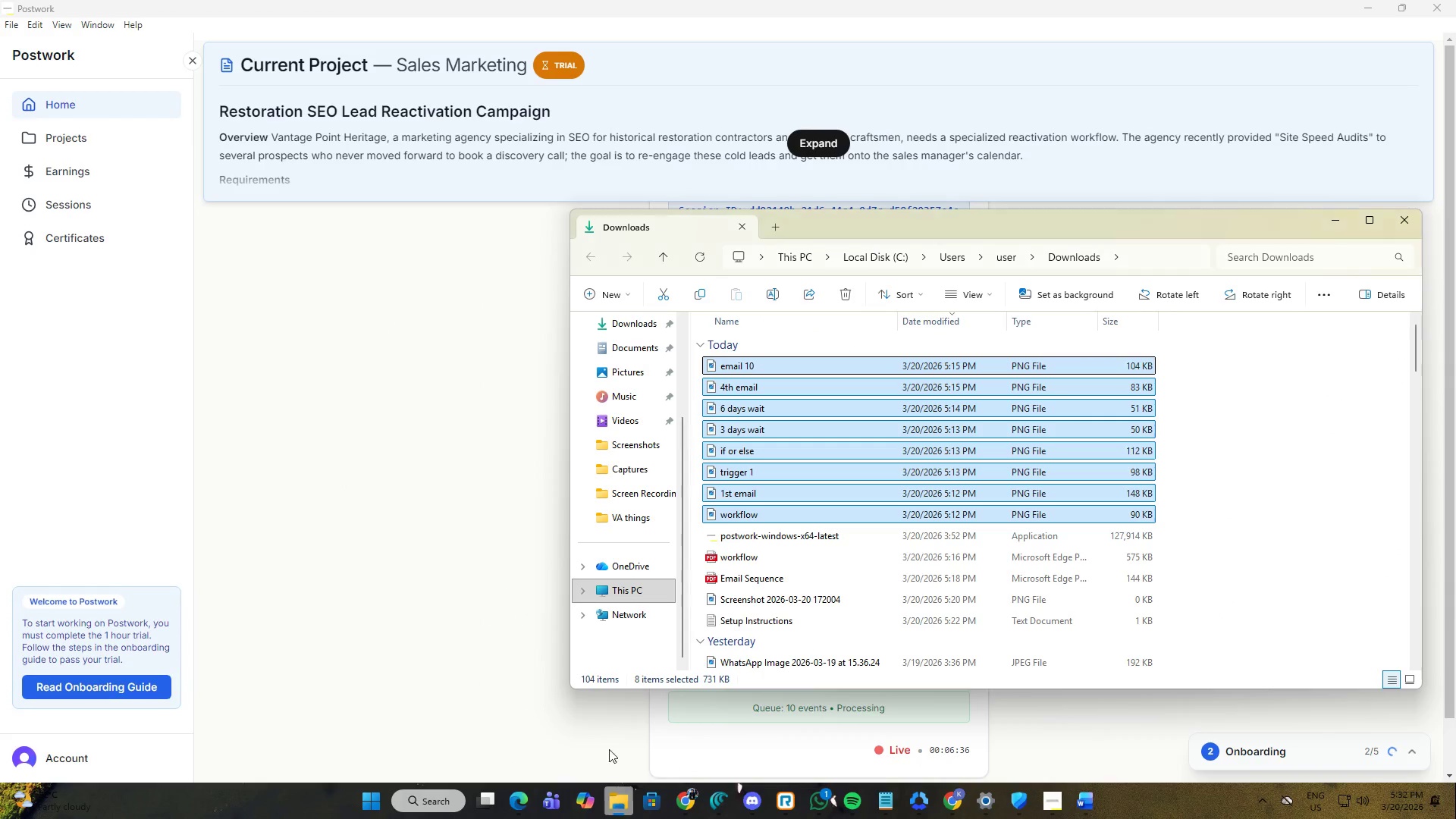 
double_click([748, 562])
 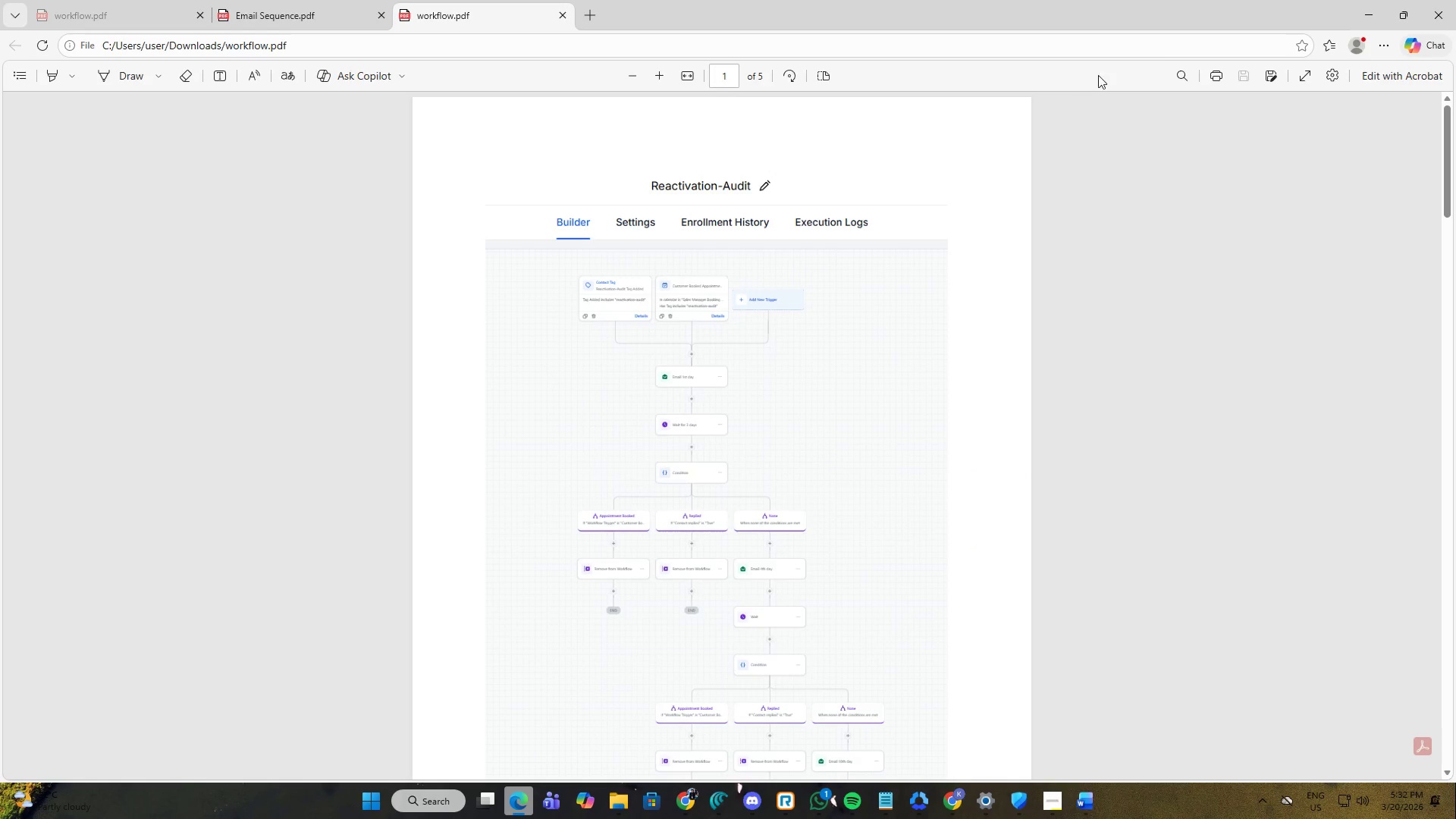 
double_click([1173, 73])
 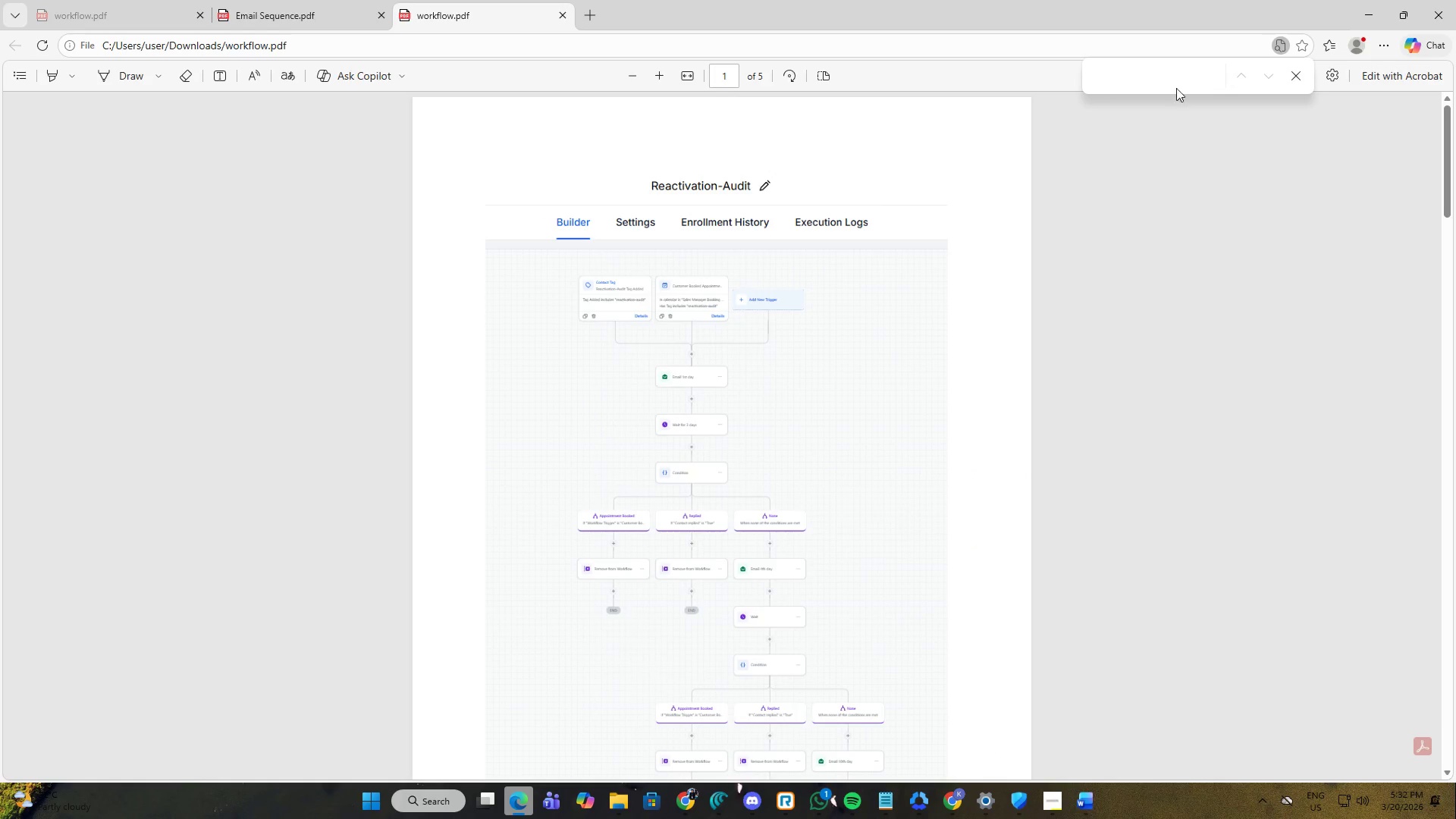 
left_click([1178, 231])
 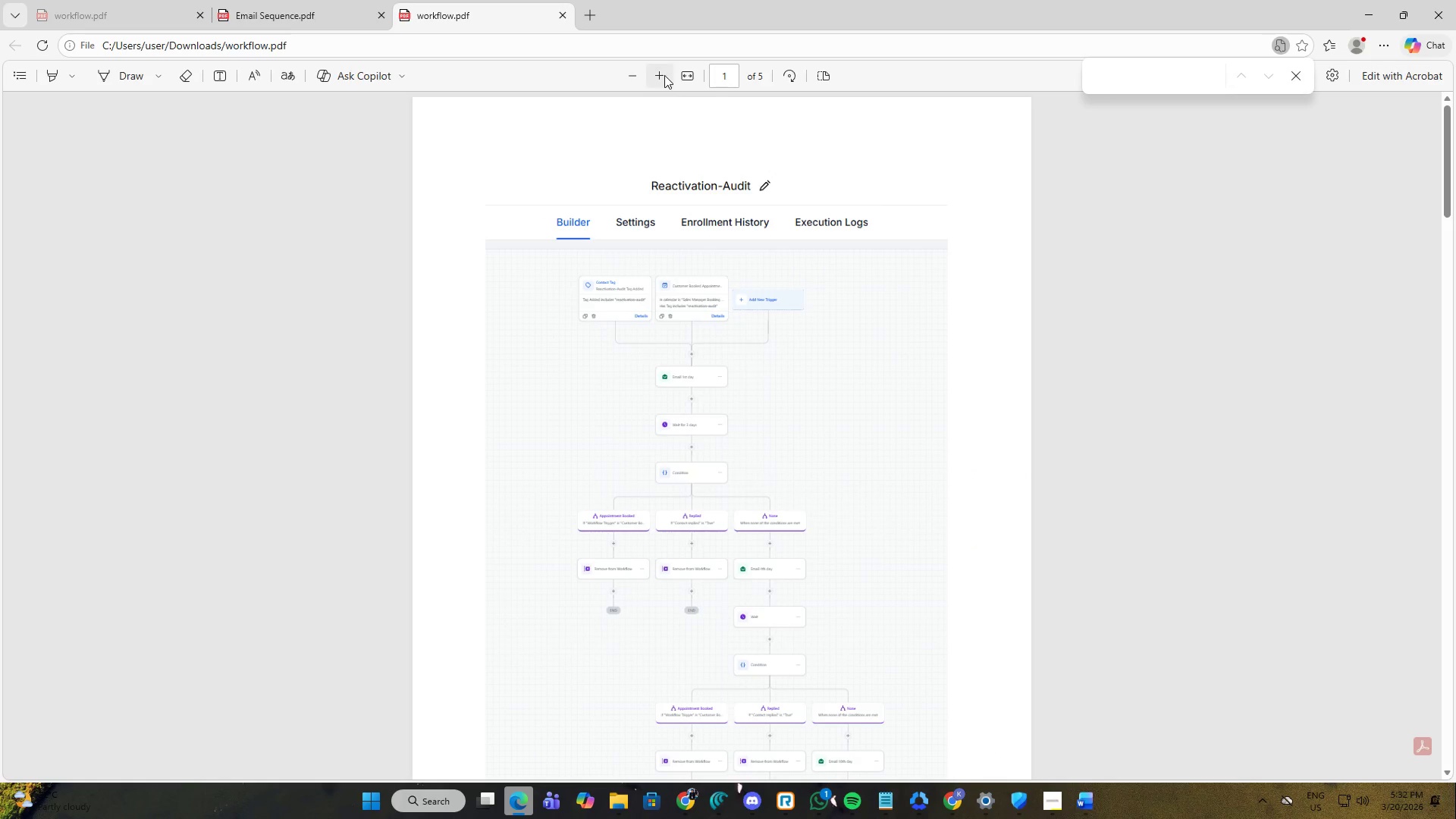 
double_click([664, 75])
 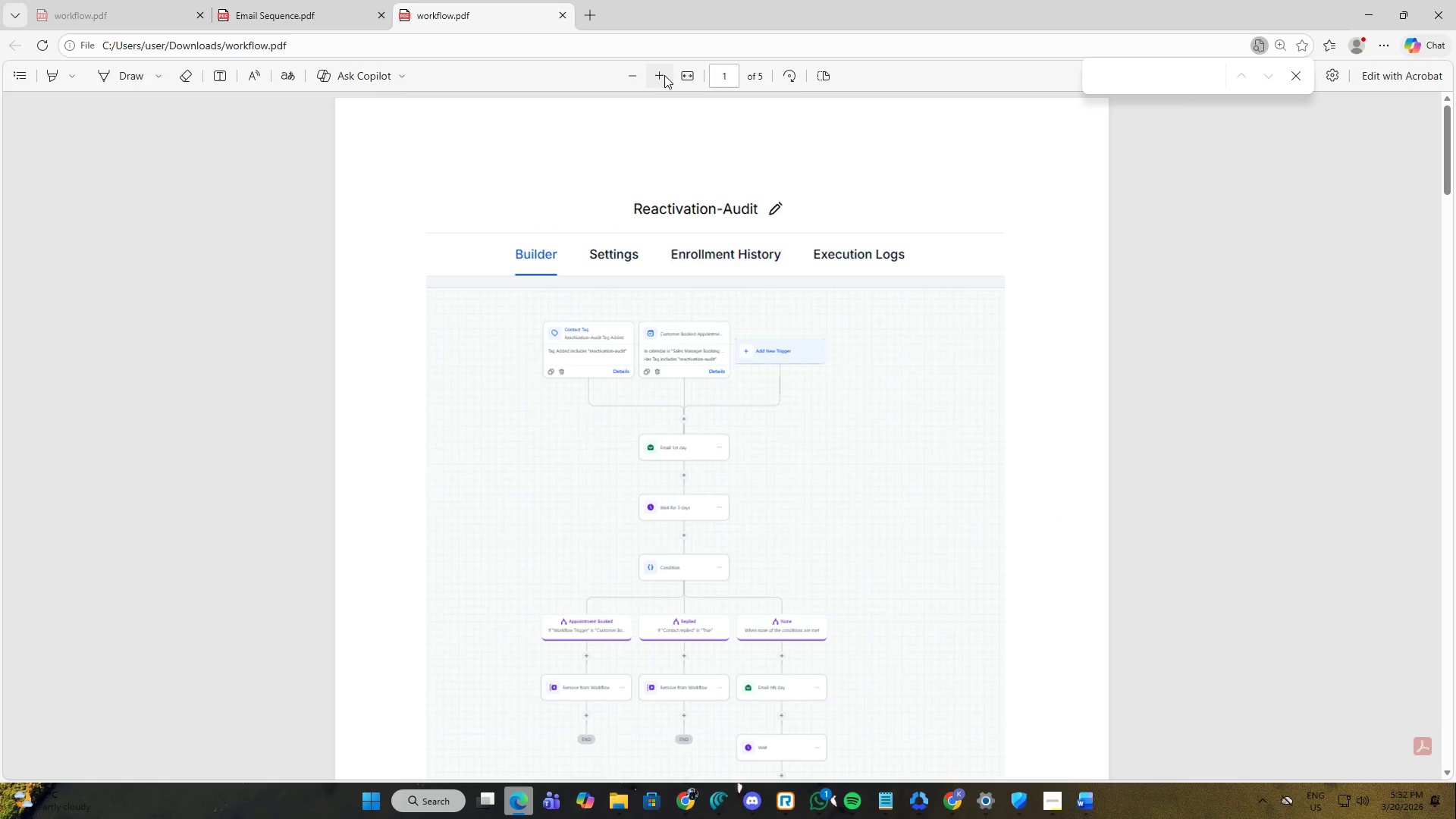 
triple_click([664, 75])
 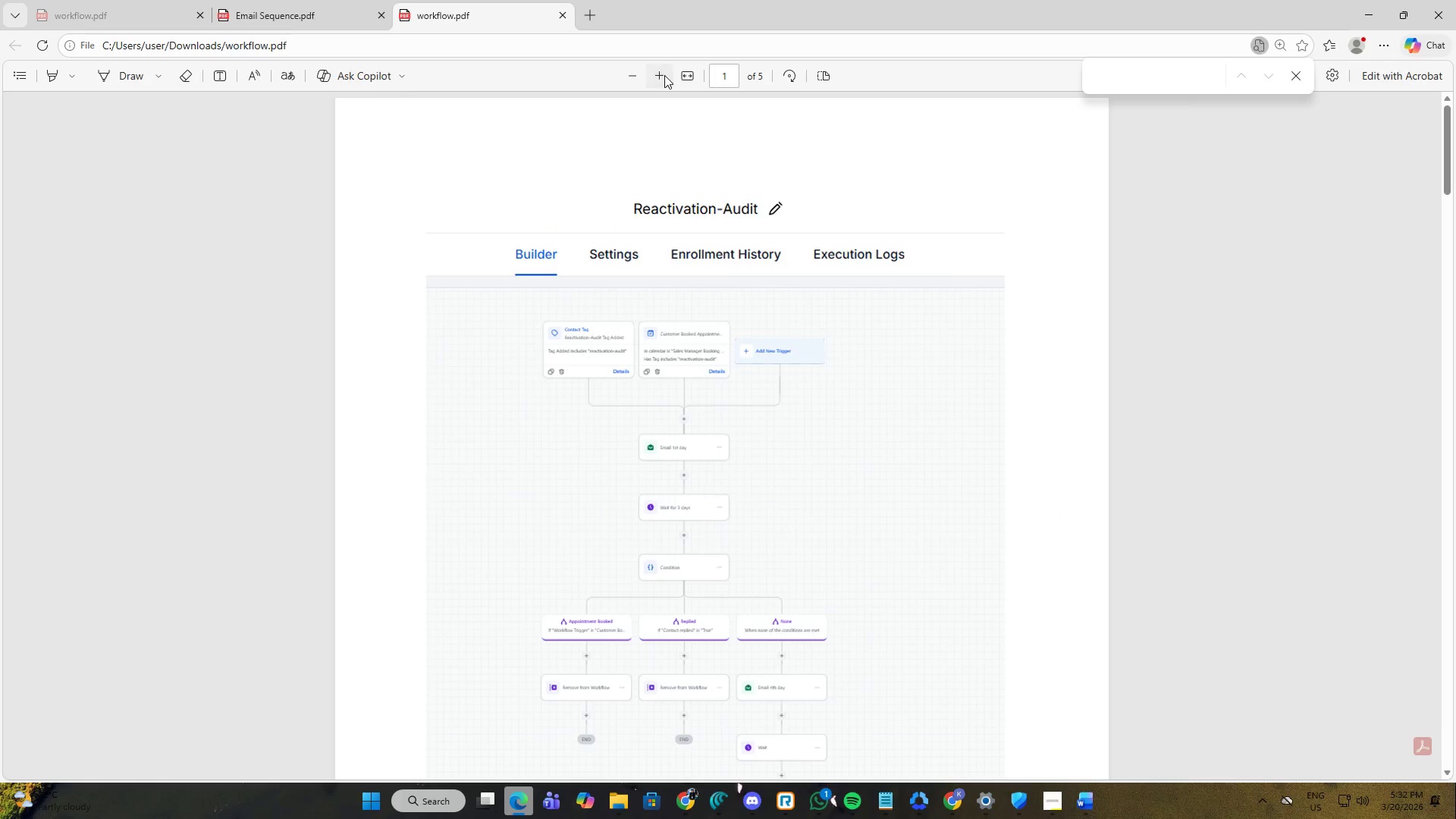 
triple_click([664, 75])
 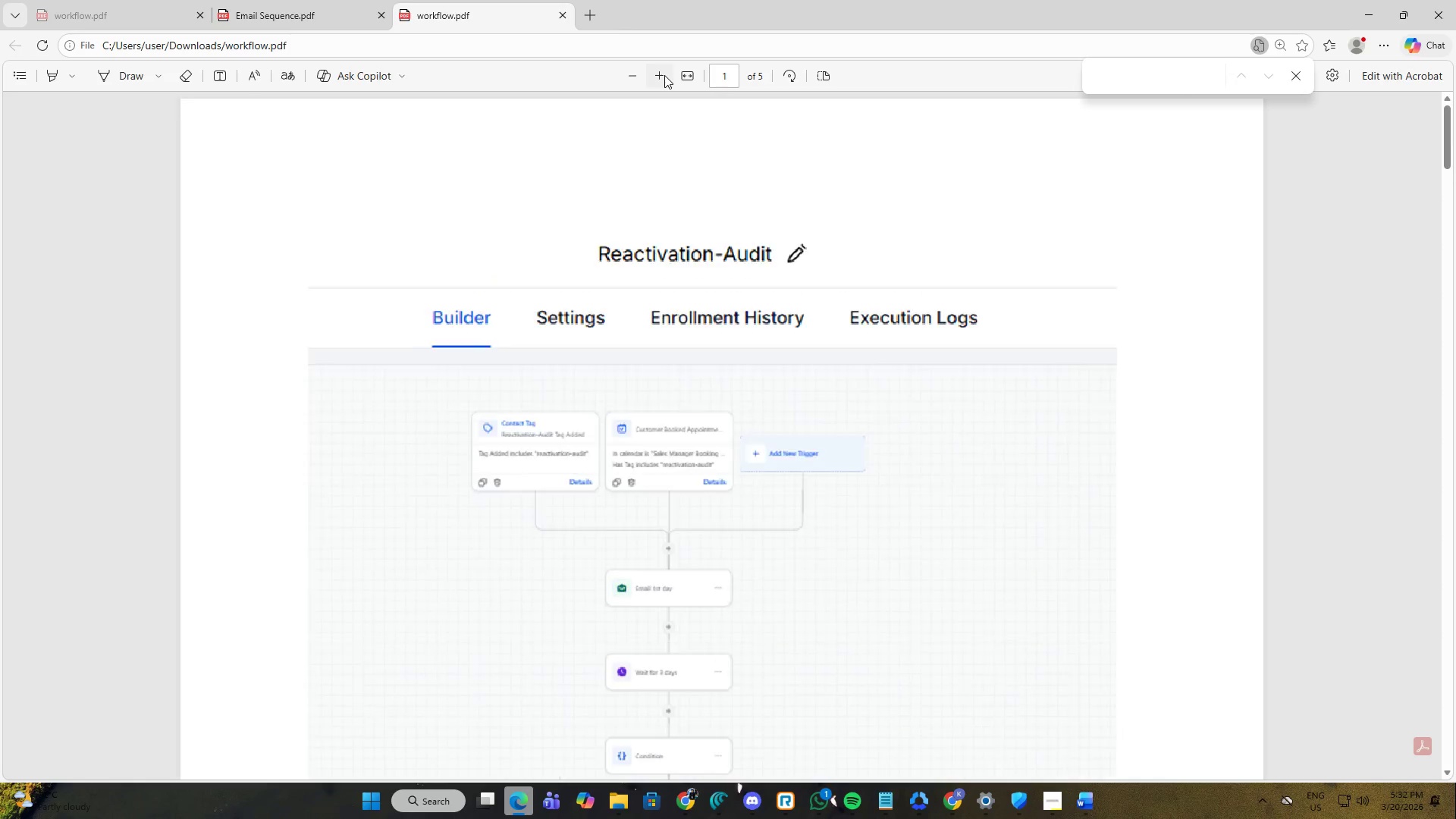 
triple_click([664, 75])
 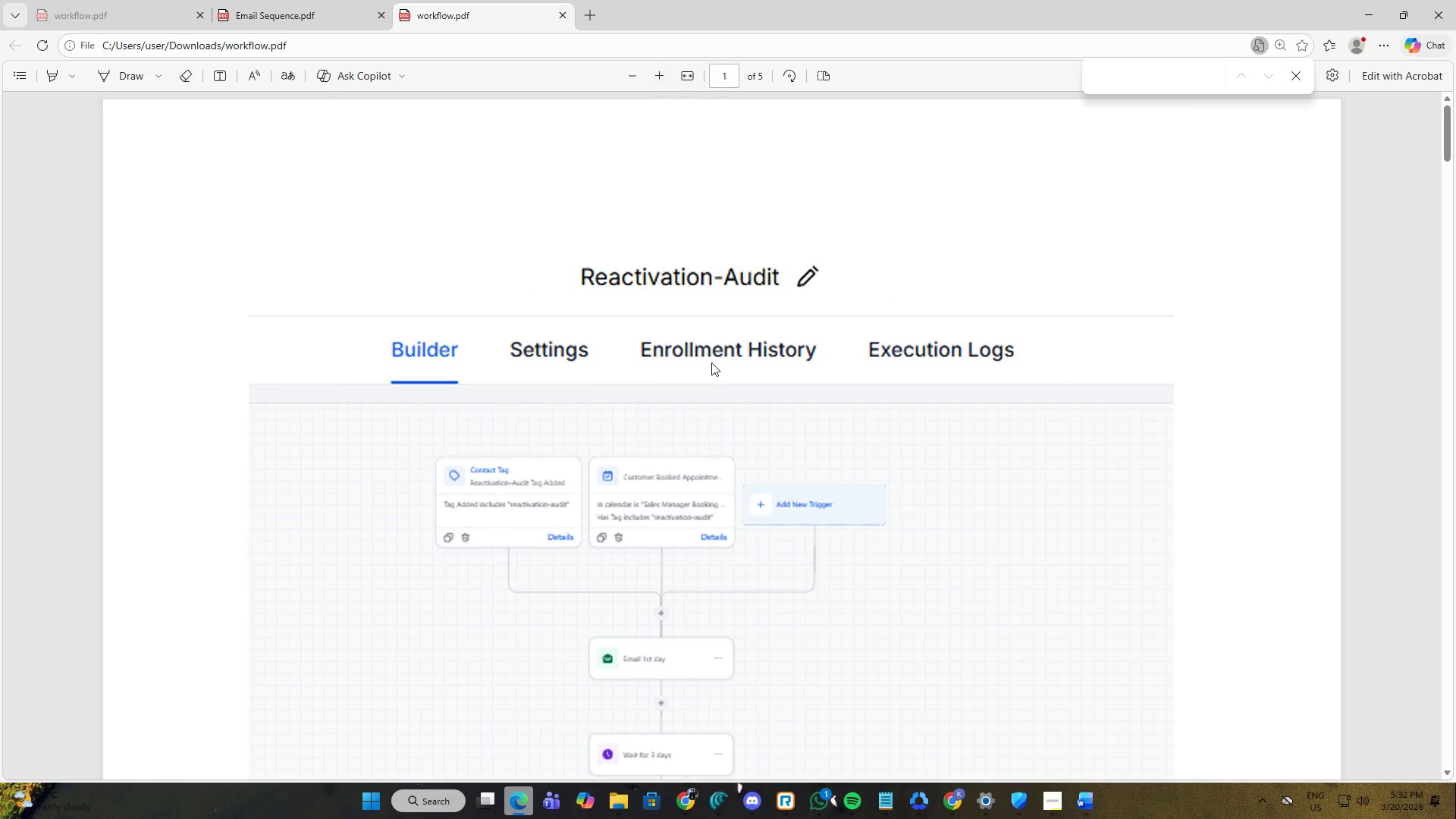 
scroll: coordinate [718, 415], scroll_direction: down, amount: 26.0
 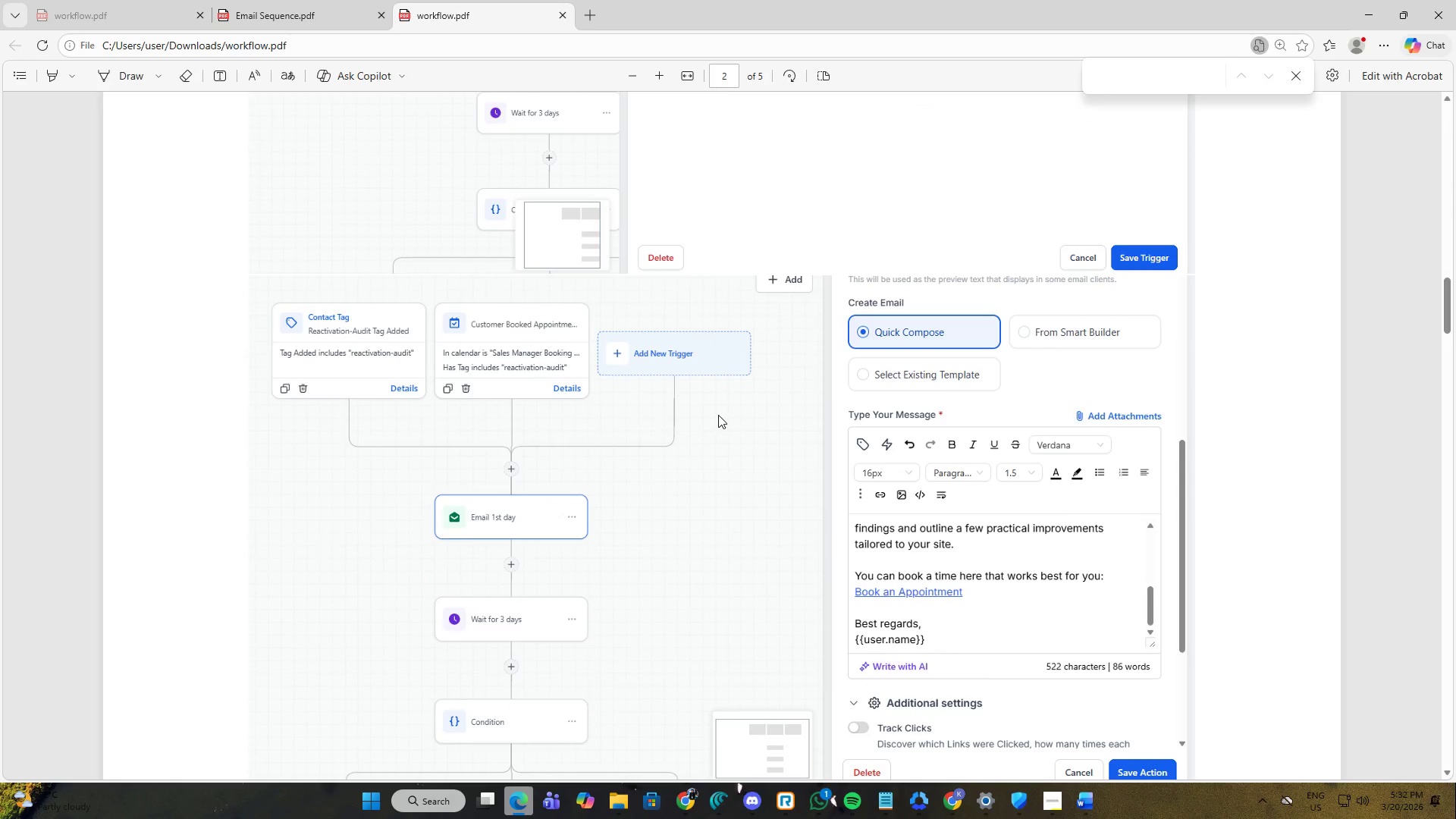 
scroll: coordinate [718, 415], scroll_direction: up, amount: 4.0
 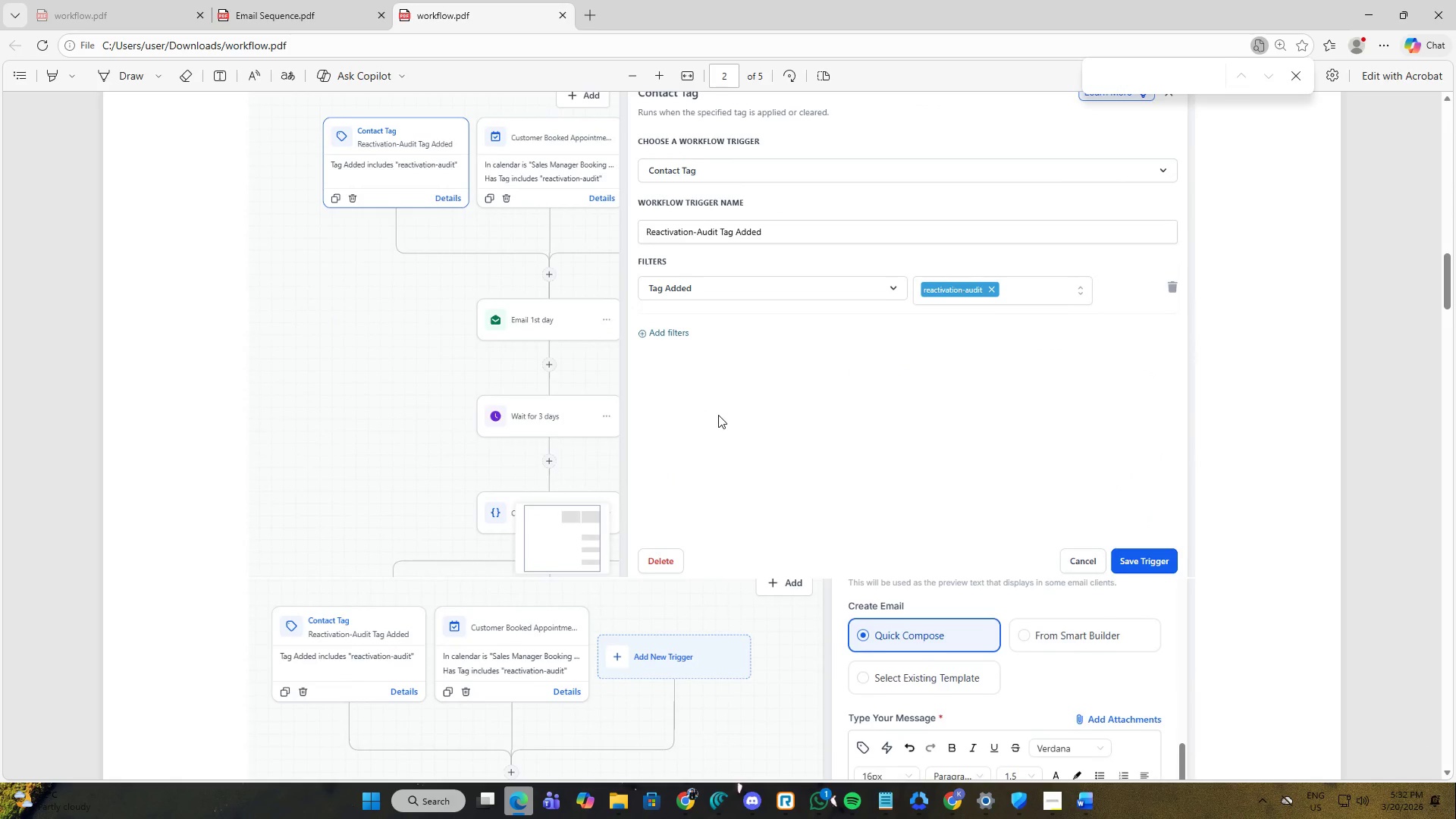 
scroll: coordinate [718, 415], scroll_direction: down, amount: 4.0
 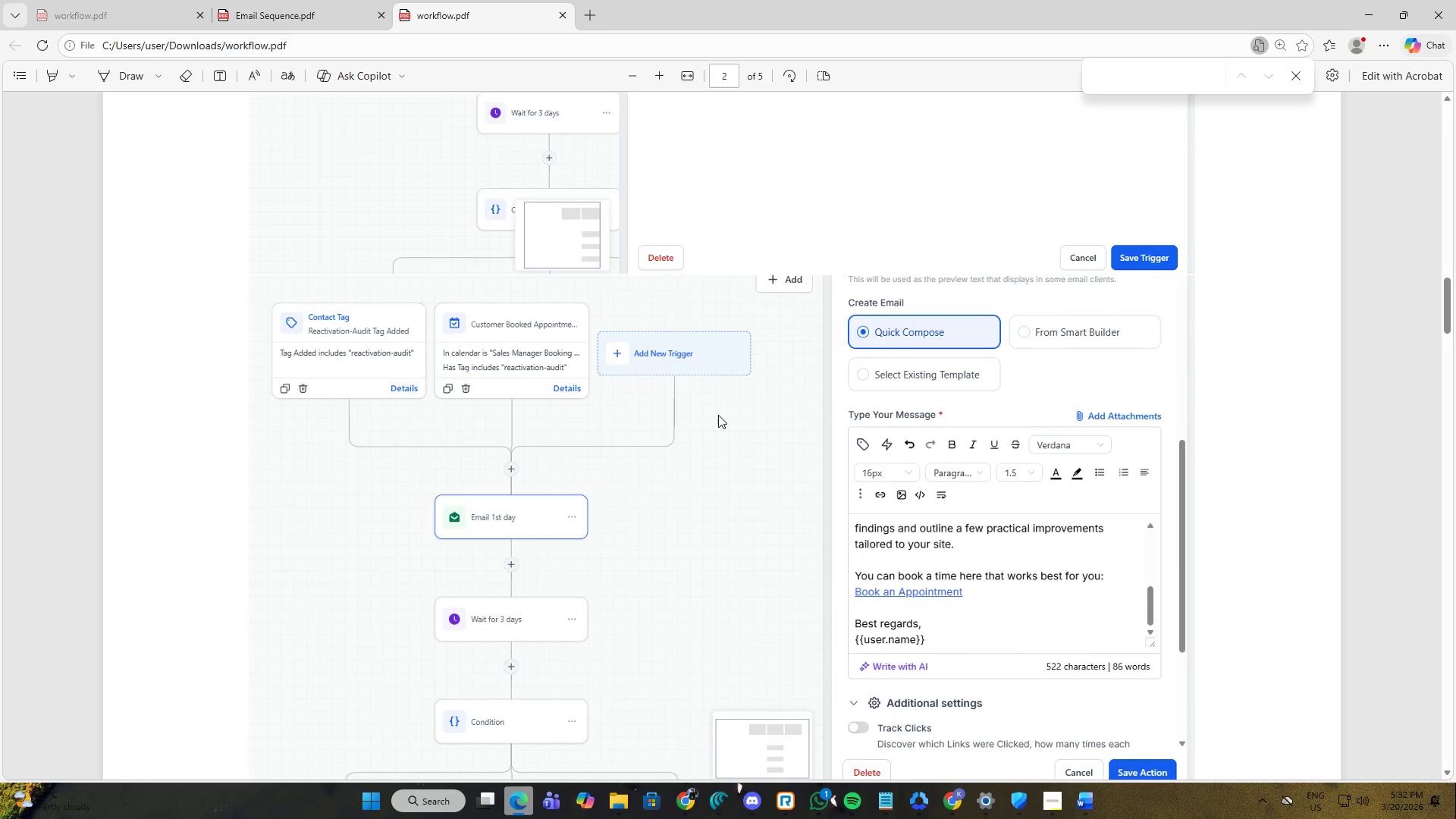 
scroll: coordinate [718, 415], scroll_direction: up, amount: 4.0
 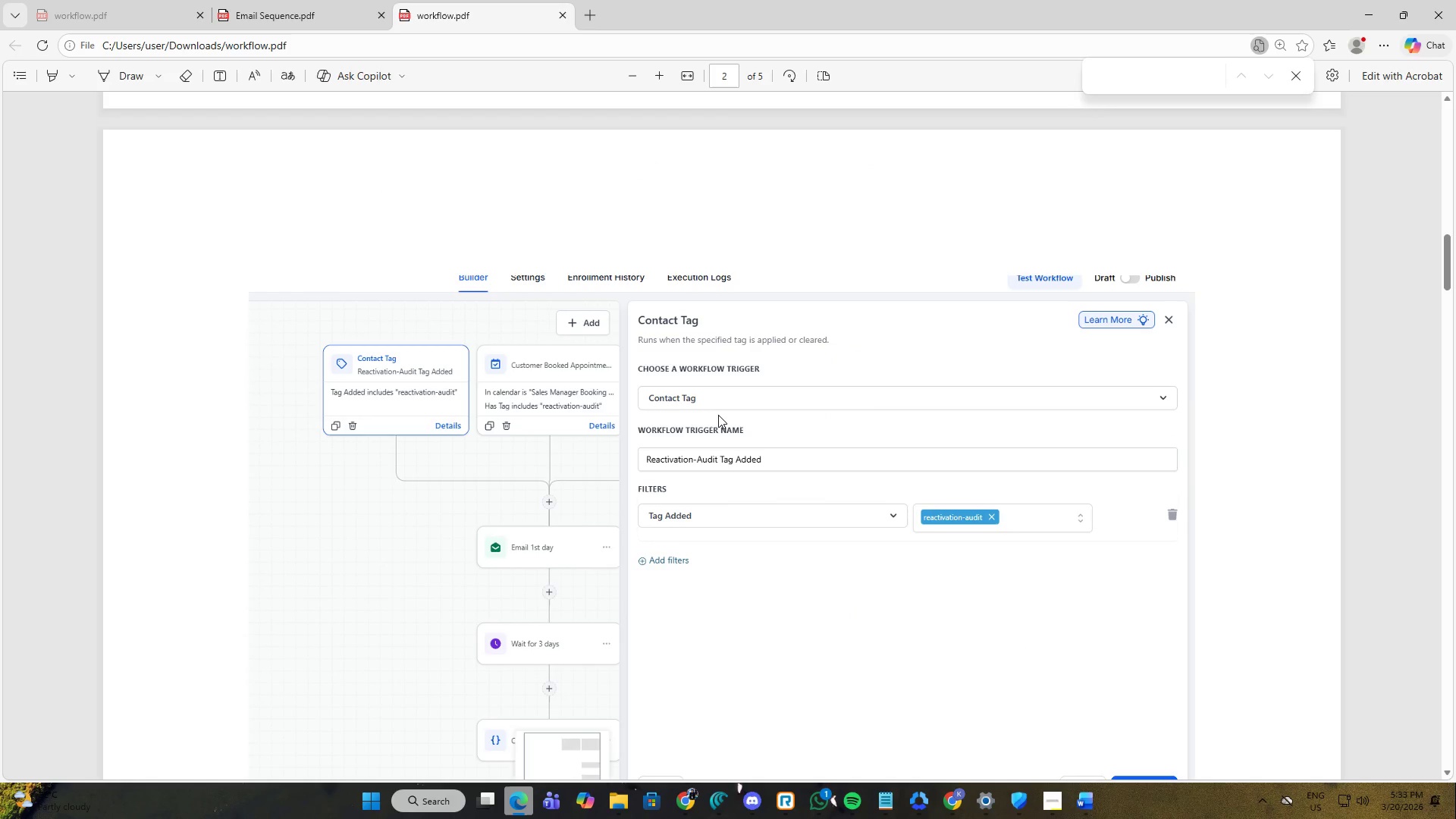 
scroll: coordinate [718, 415], scroll_direction: down, amount: 4.0
 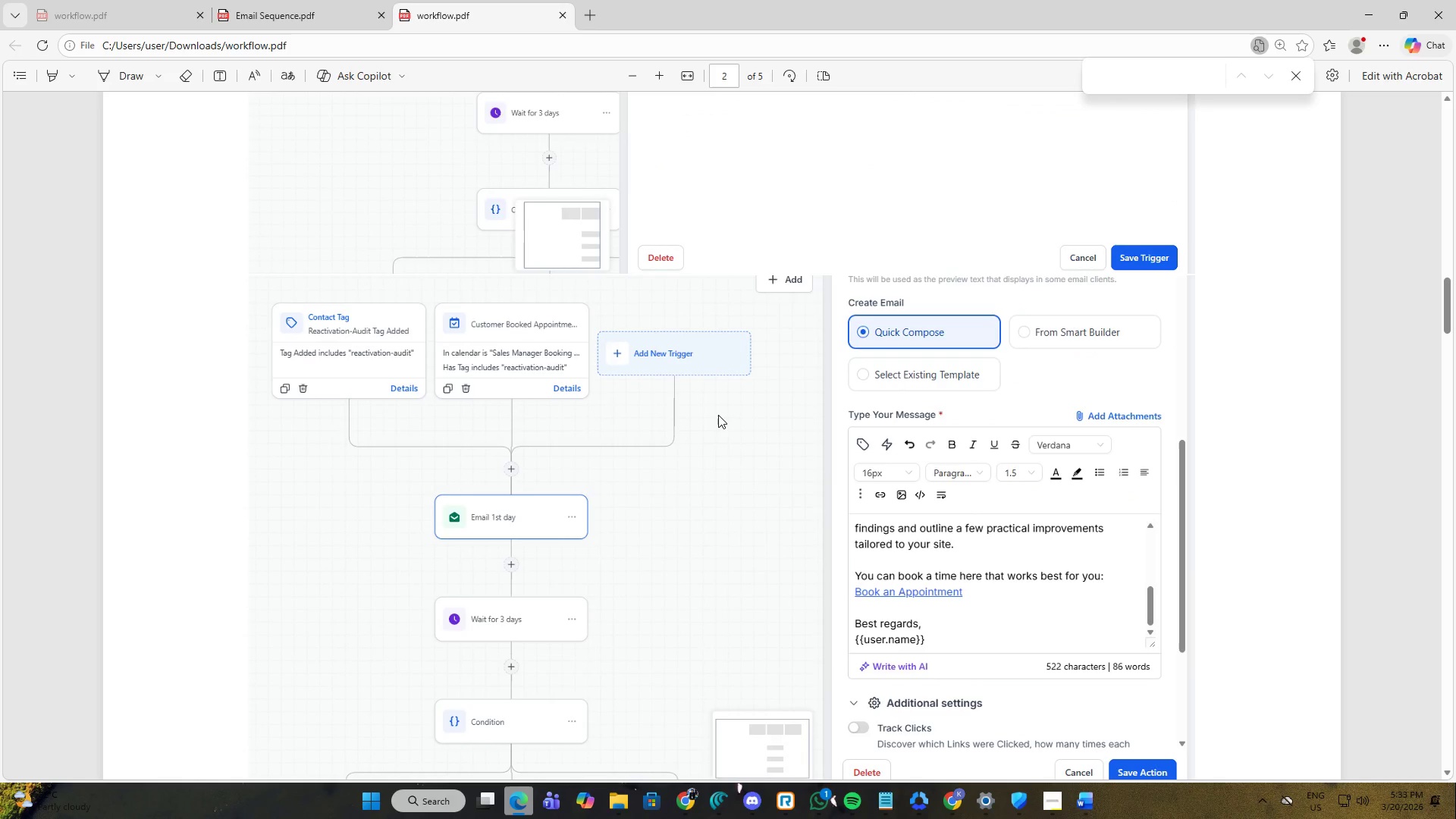 
scroll: coordinate [718, 415], scroll_direction: up, amount: 4.0
 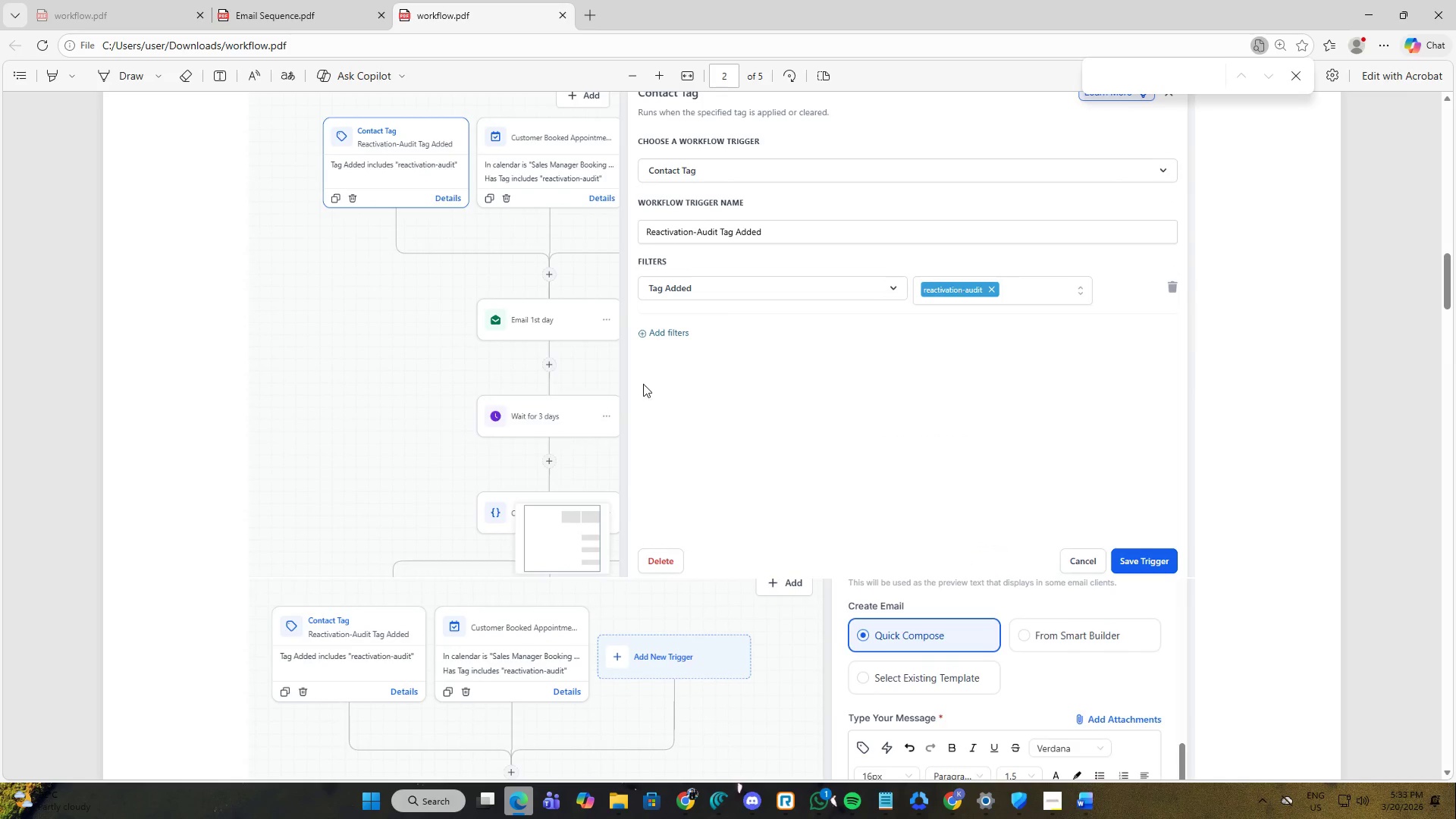 
scroll: coordinate [645, 443], scroll_direction: down, amount: 22.0
 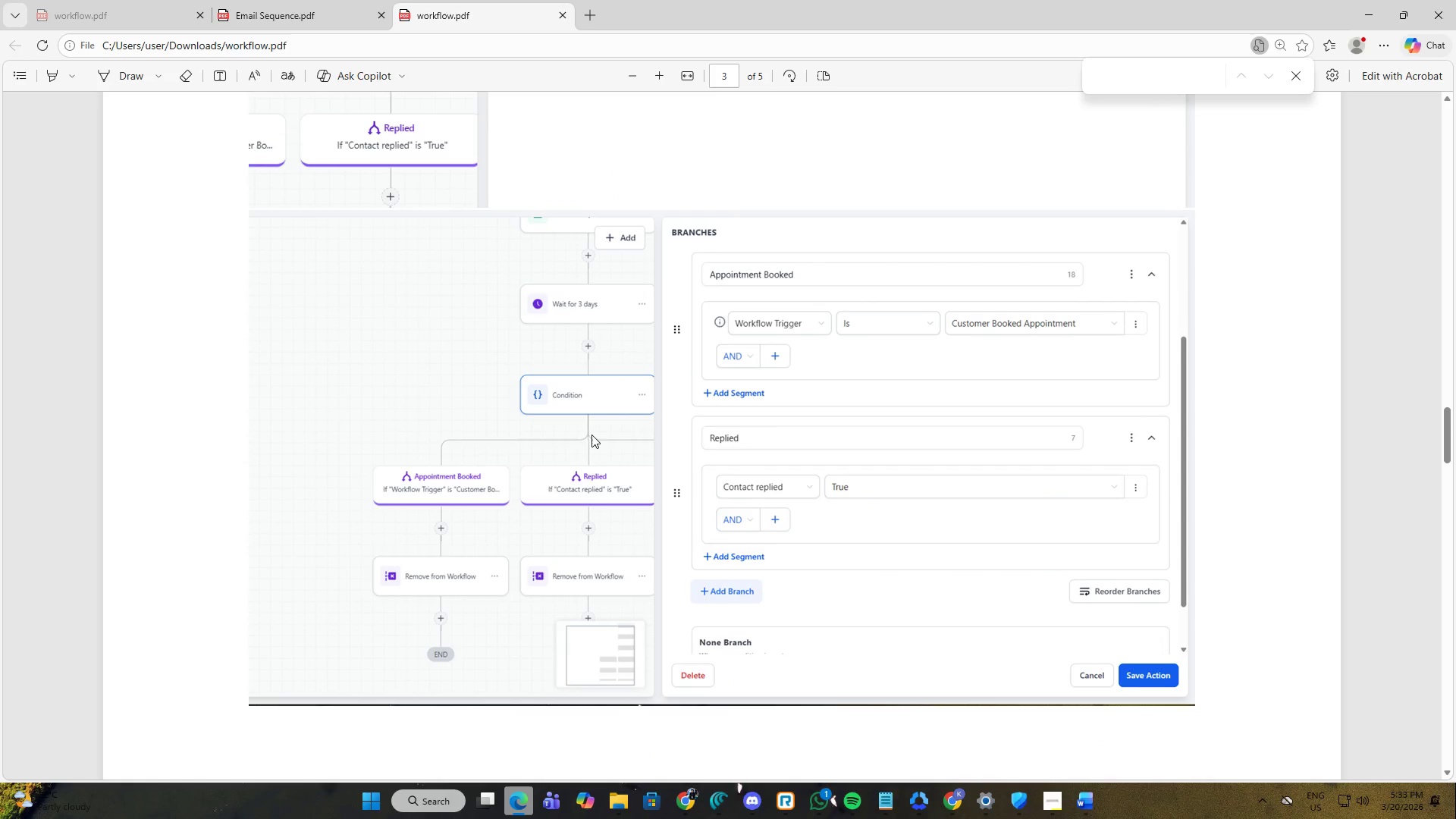 
scroll: coordinate [592, 435], scroll_direction: down, amount: 16.0
 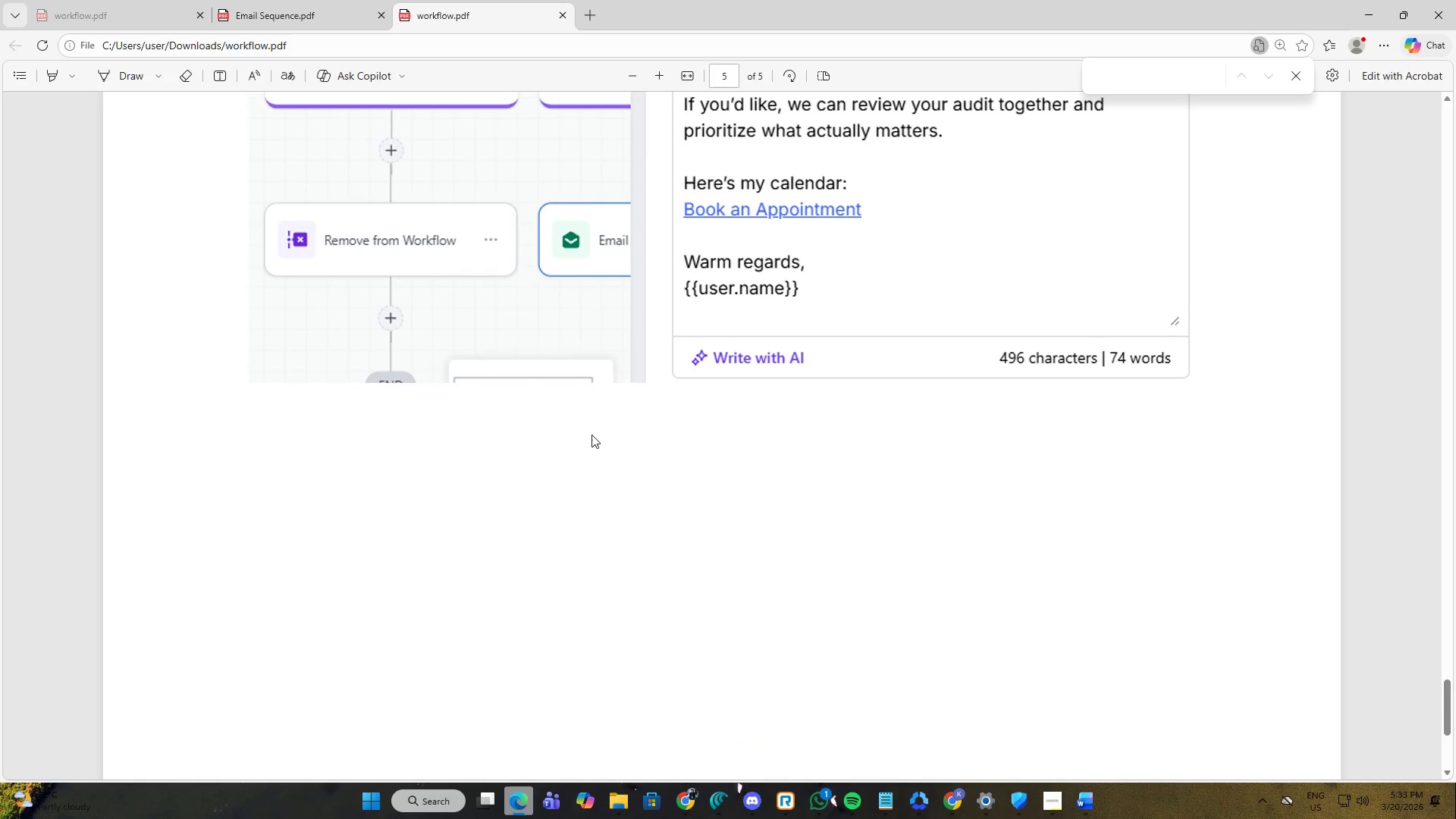 
scroll: coordinate [717, 316], scroll_direction: up, amount: 21.0
 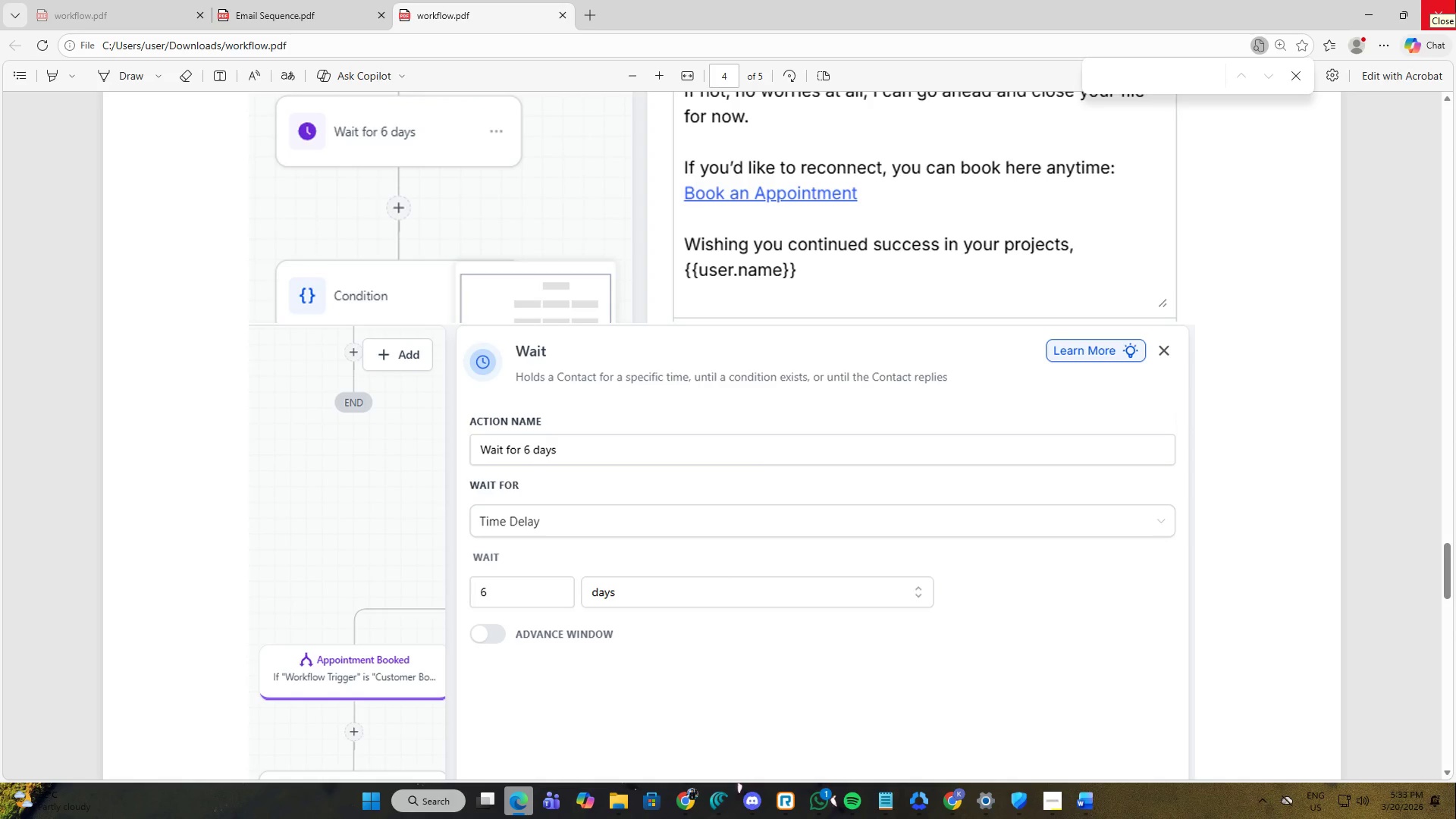 
left_click([353, 0])
 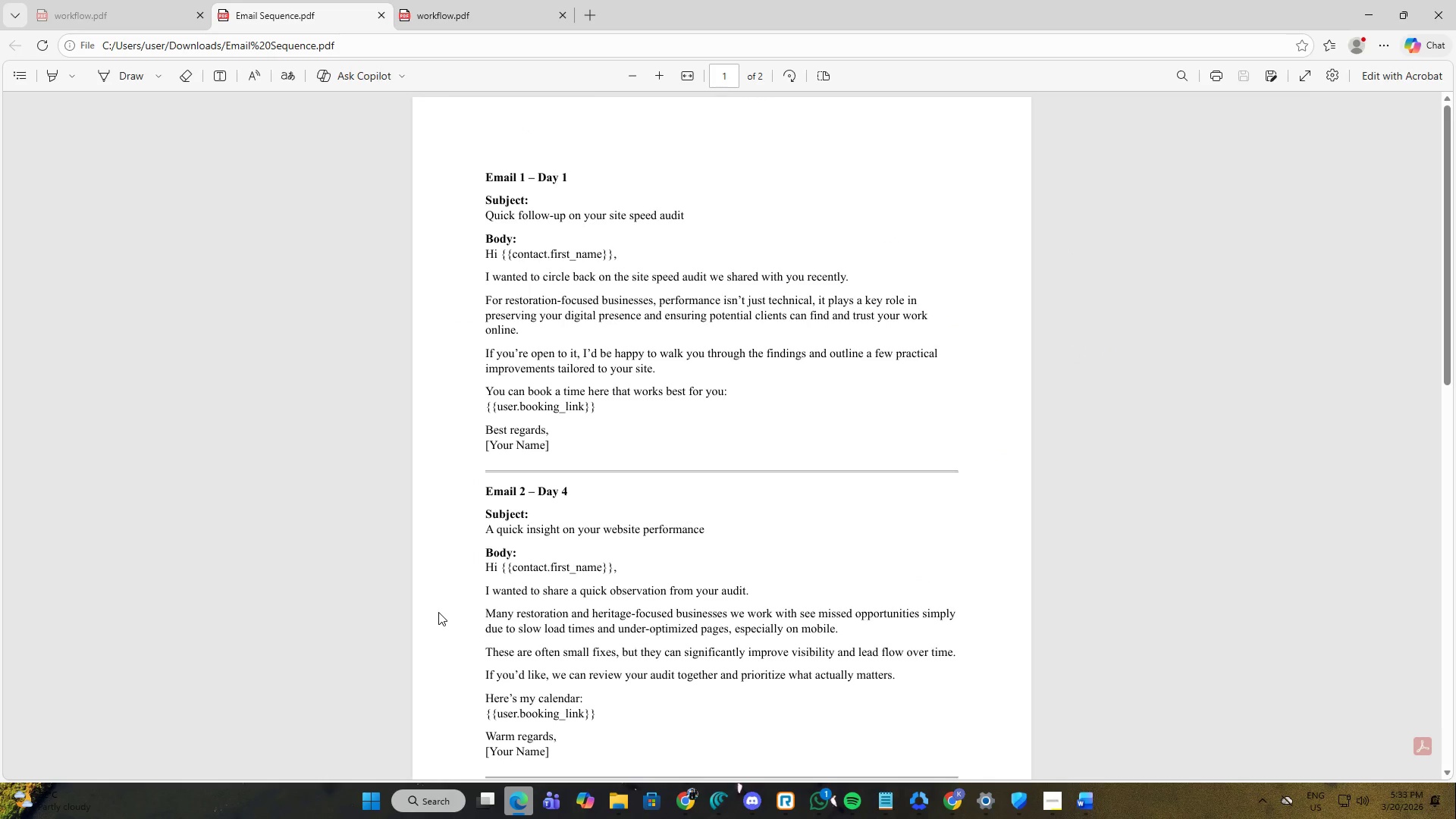 
scroll: coordinate [438, 612], scroll_direction: down, amount: 5.0
 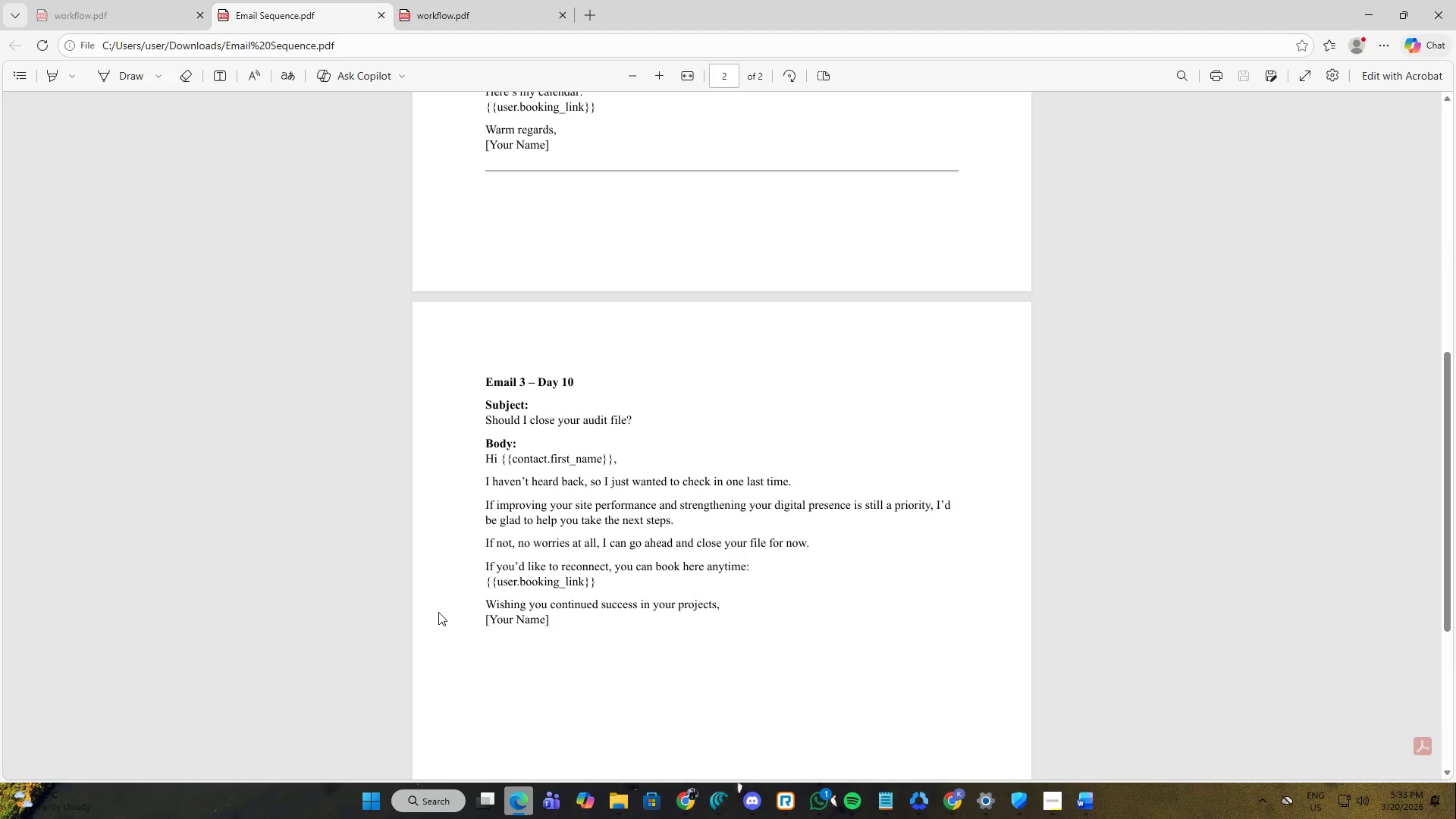 
scroll: coordinate [438, 612], scroll_direction: up, amount: 10.0
 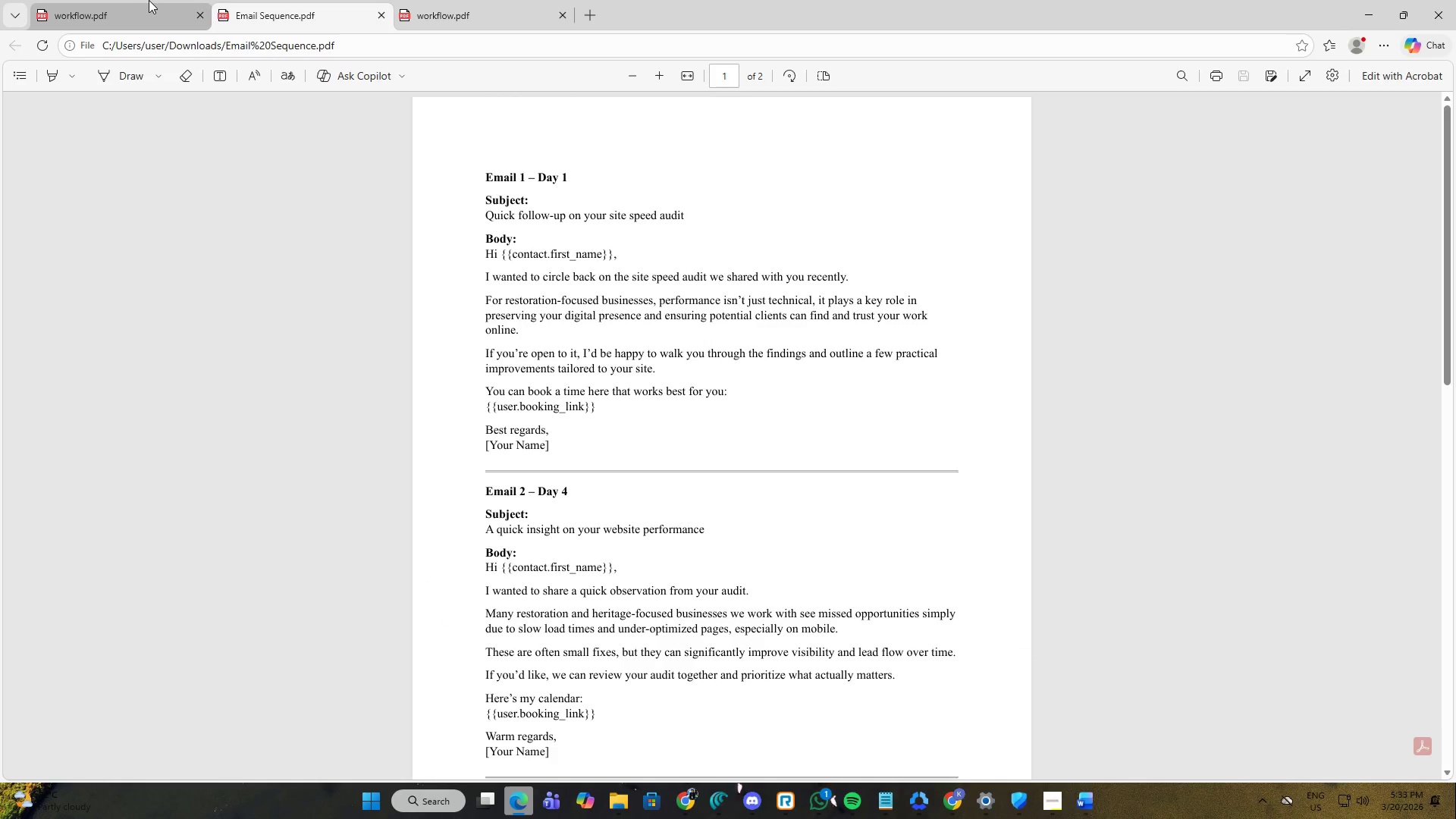 
left_click([141, 0])
 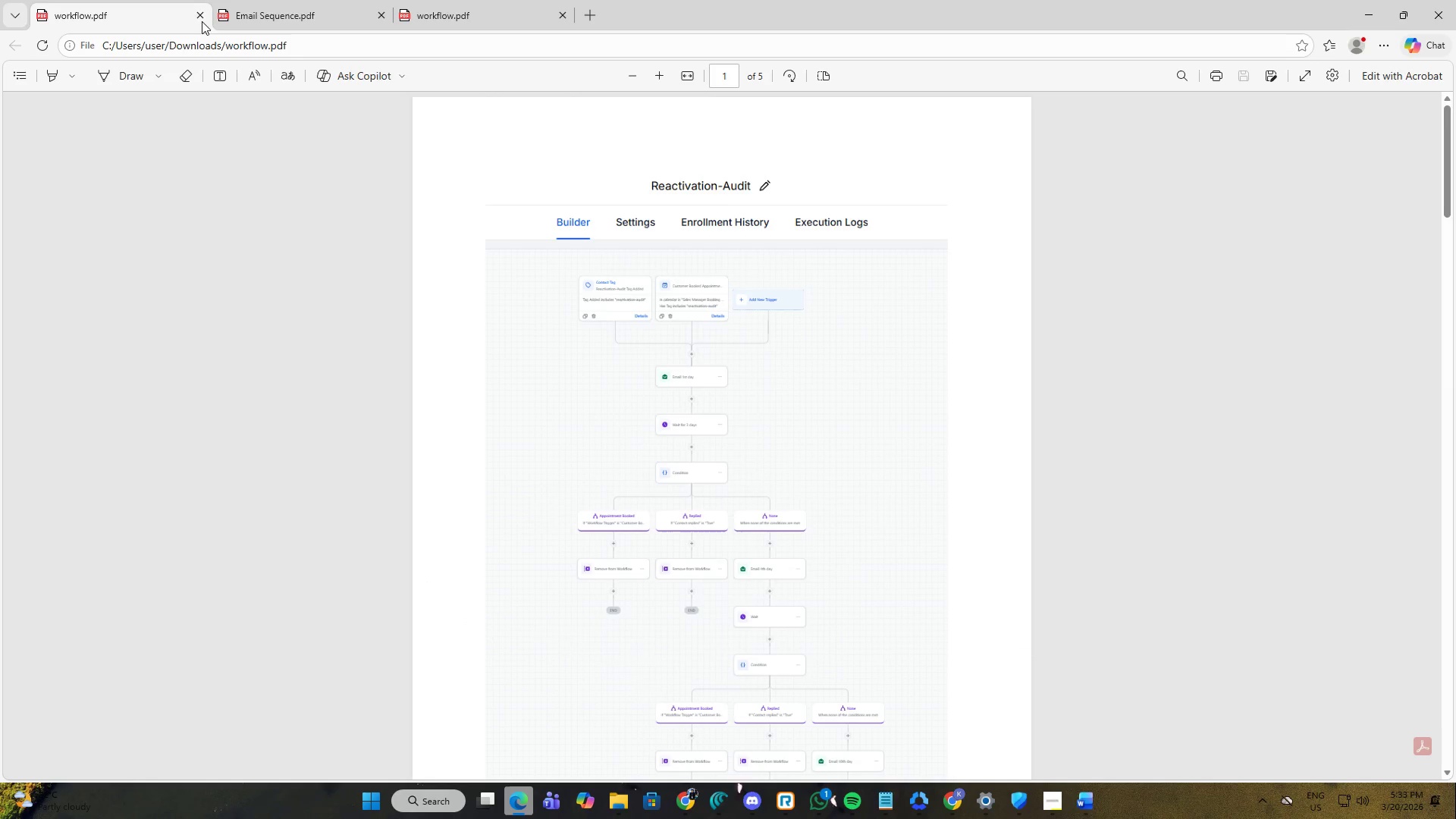 
left_click([203, 16])
 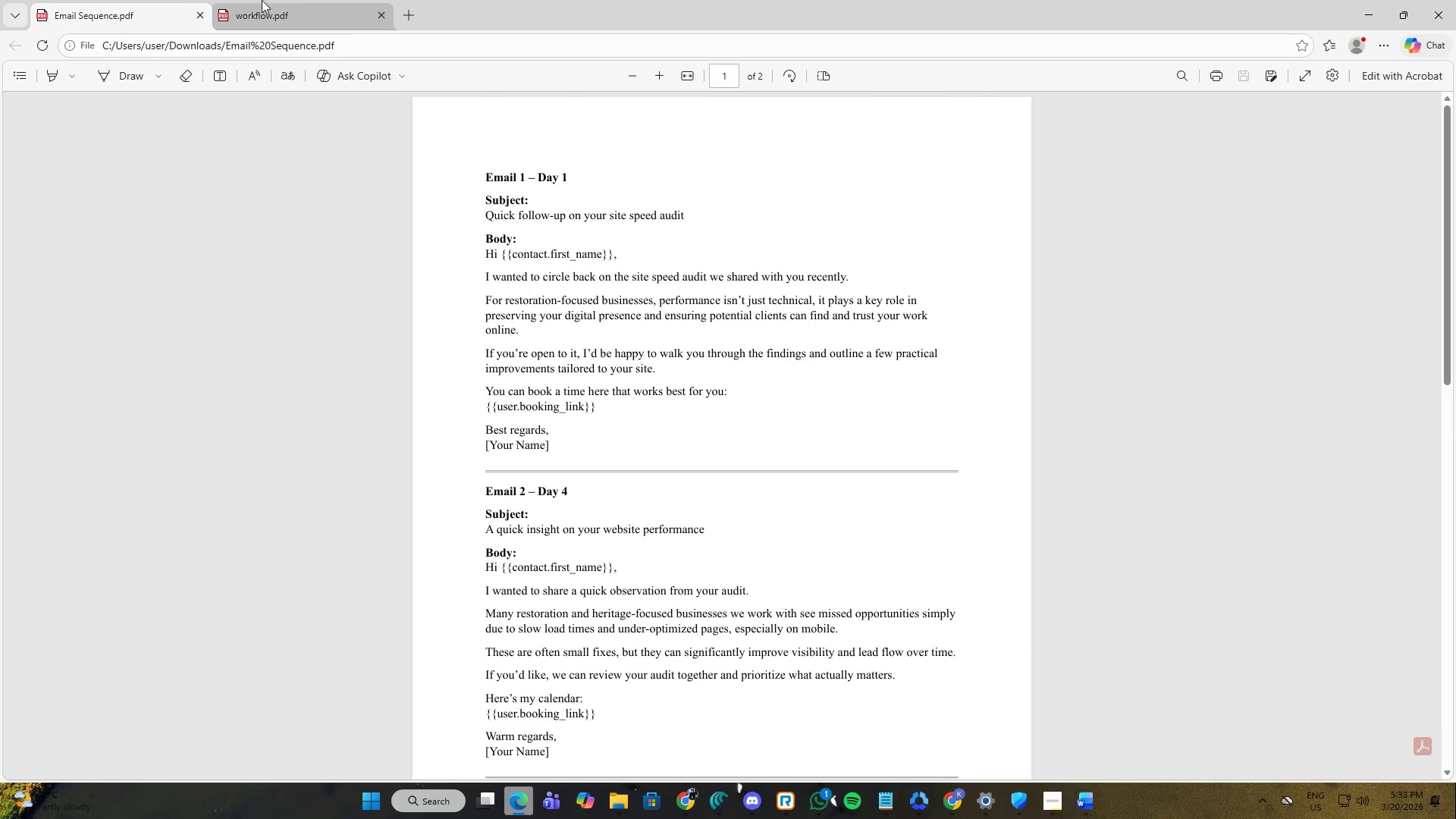 
double_click([302, 0])
 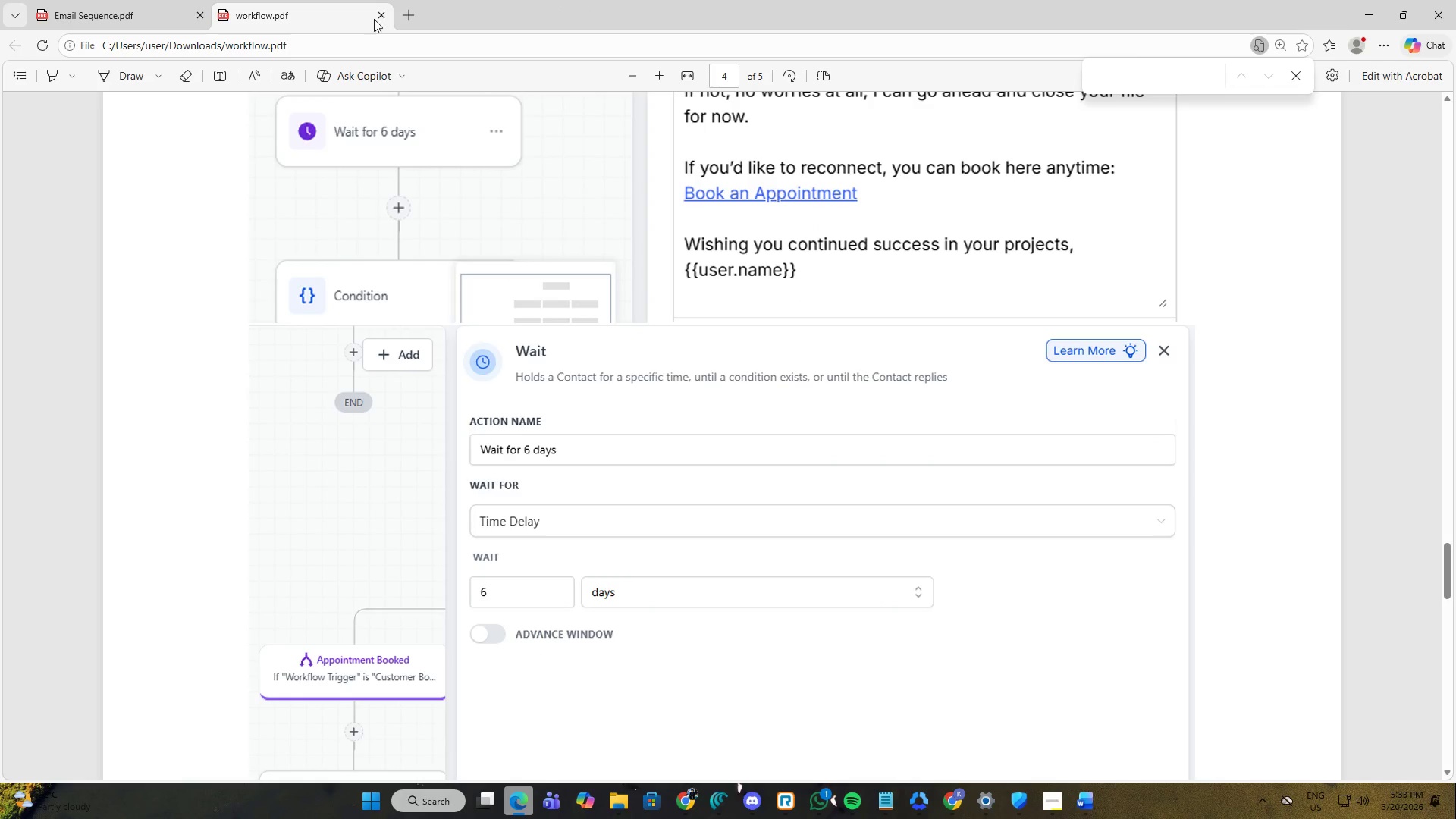 
left_click([377, 20])
 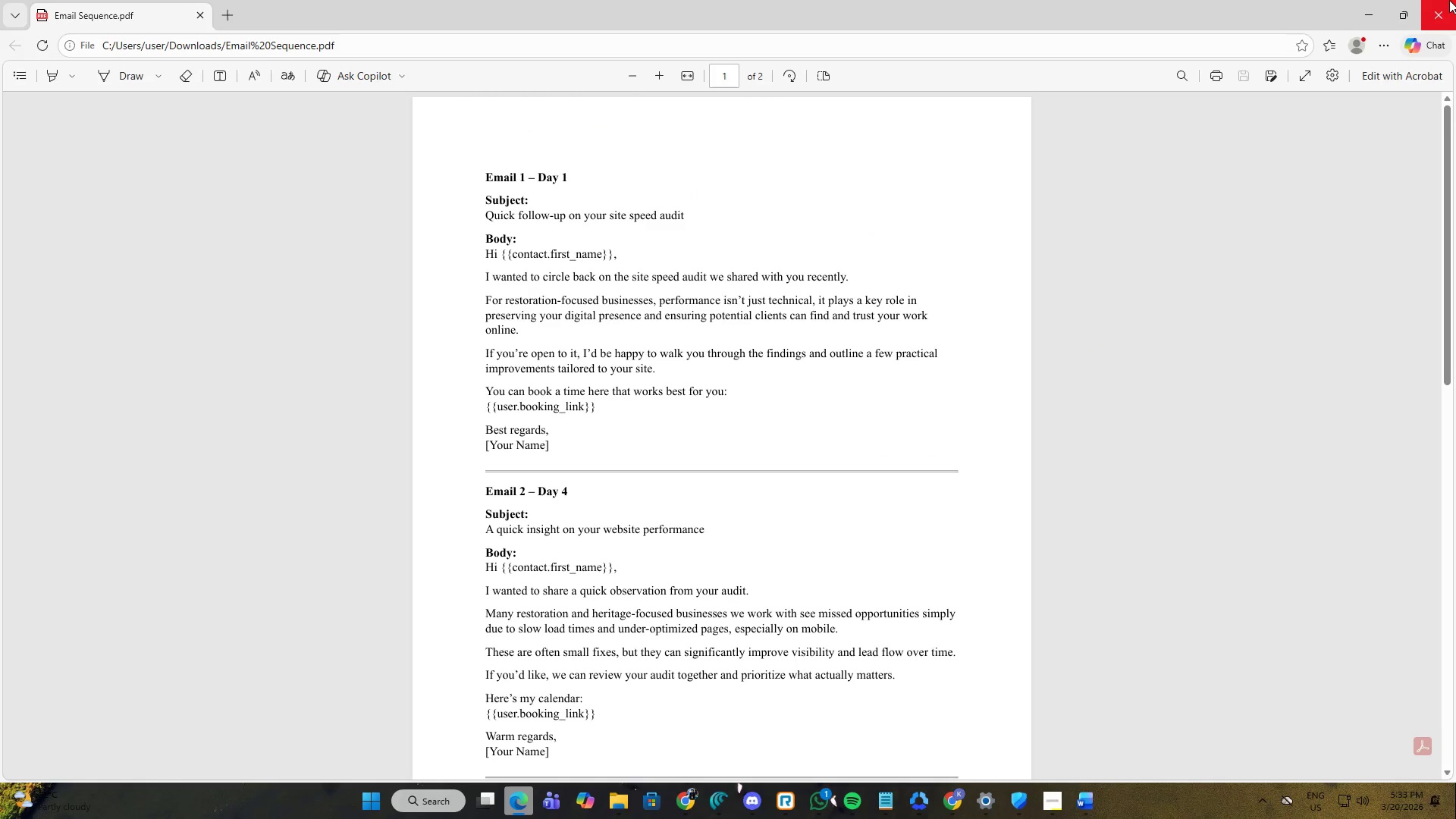 
left_click([1449, 0])
 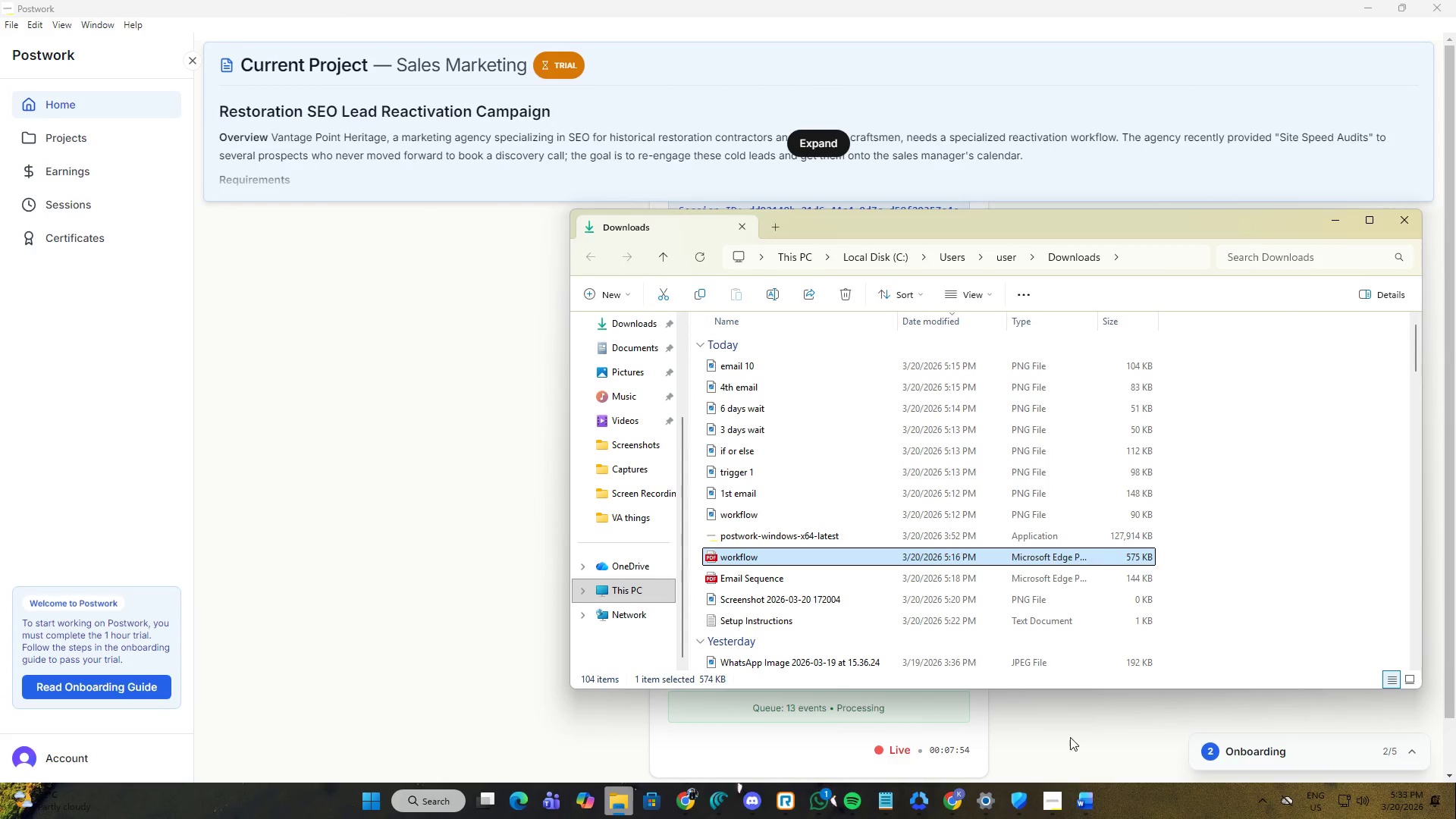 
left_click([1056, 788])